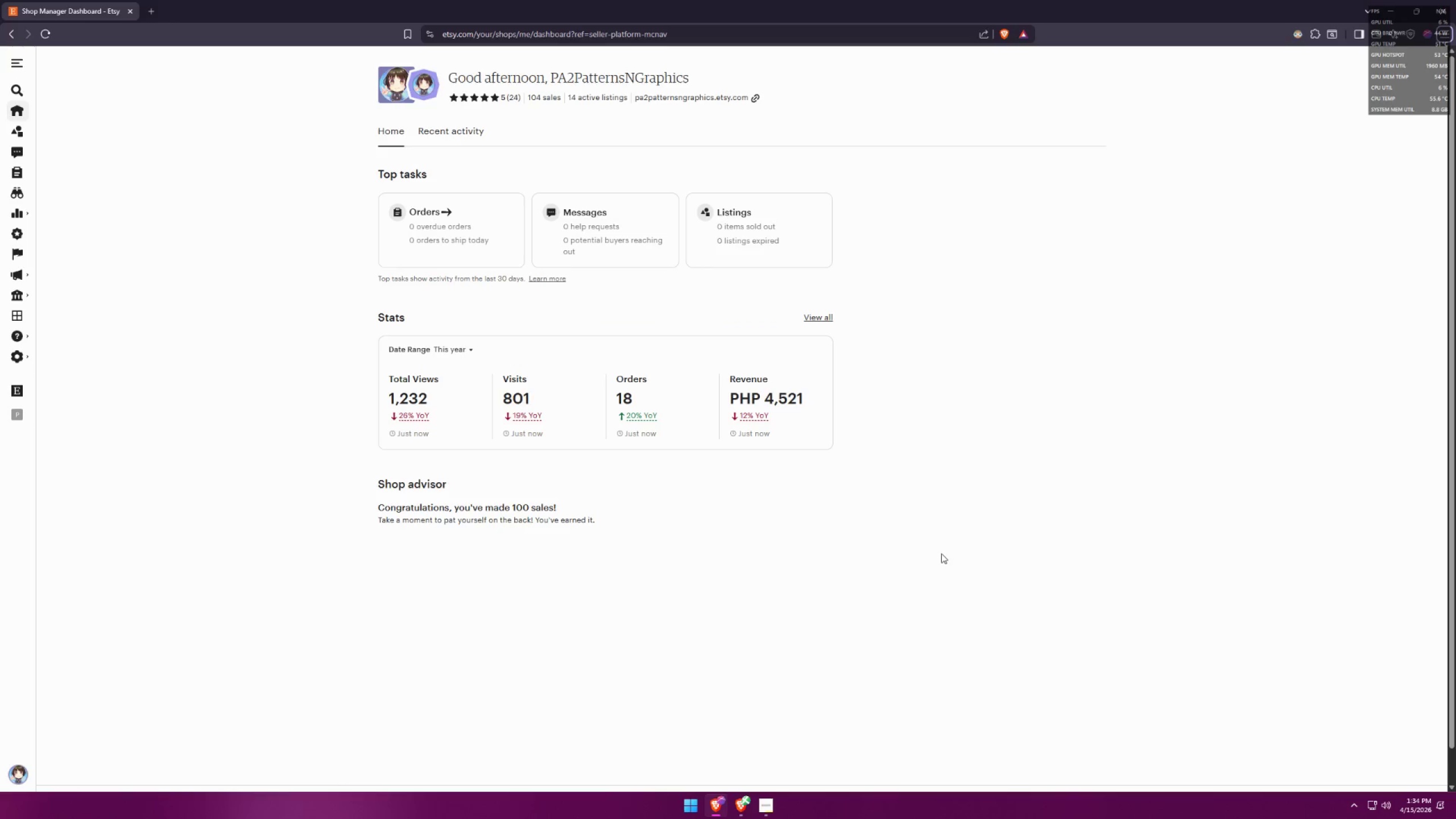 
key(Alt+AltLeft)
 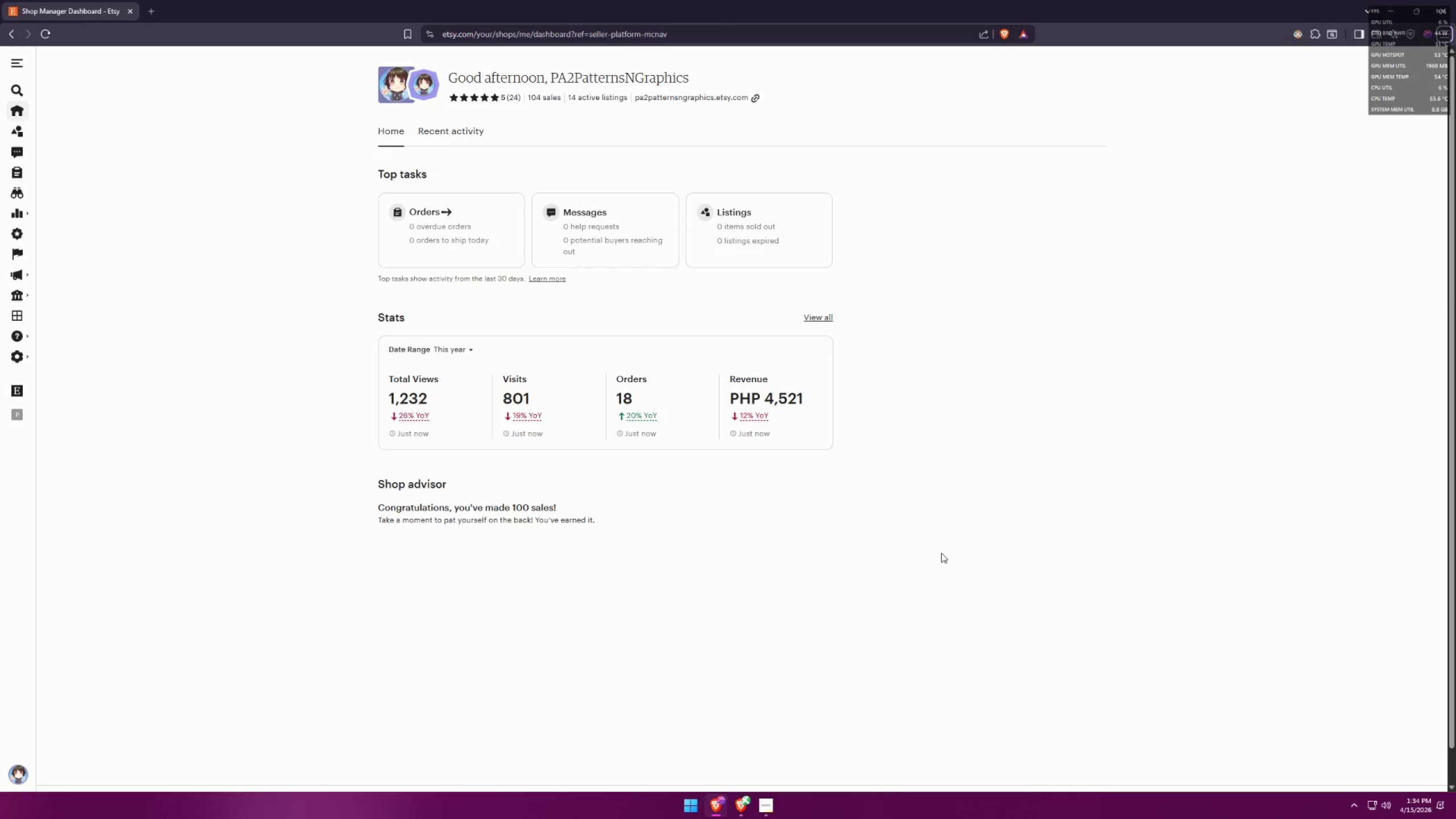 
key(Alt+Tab)
 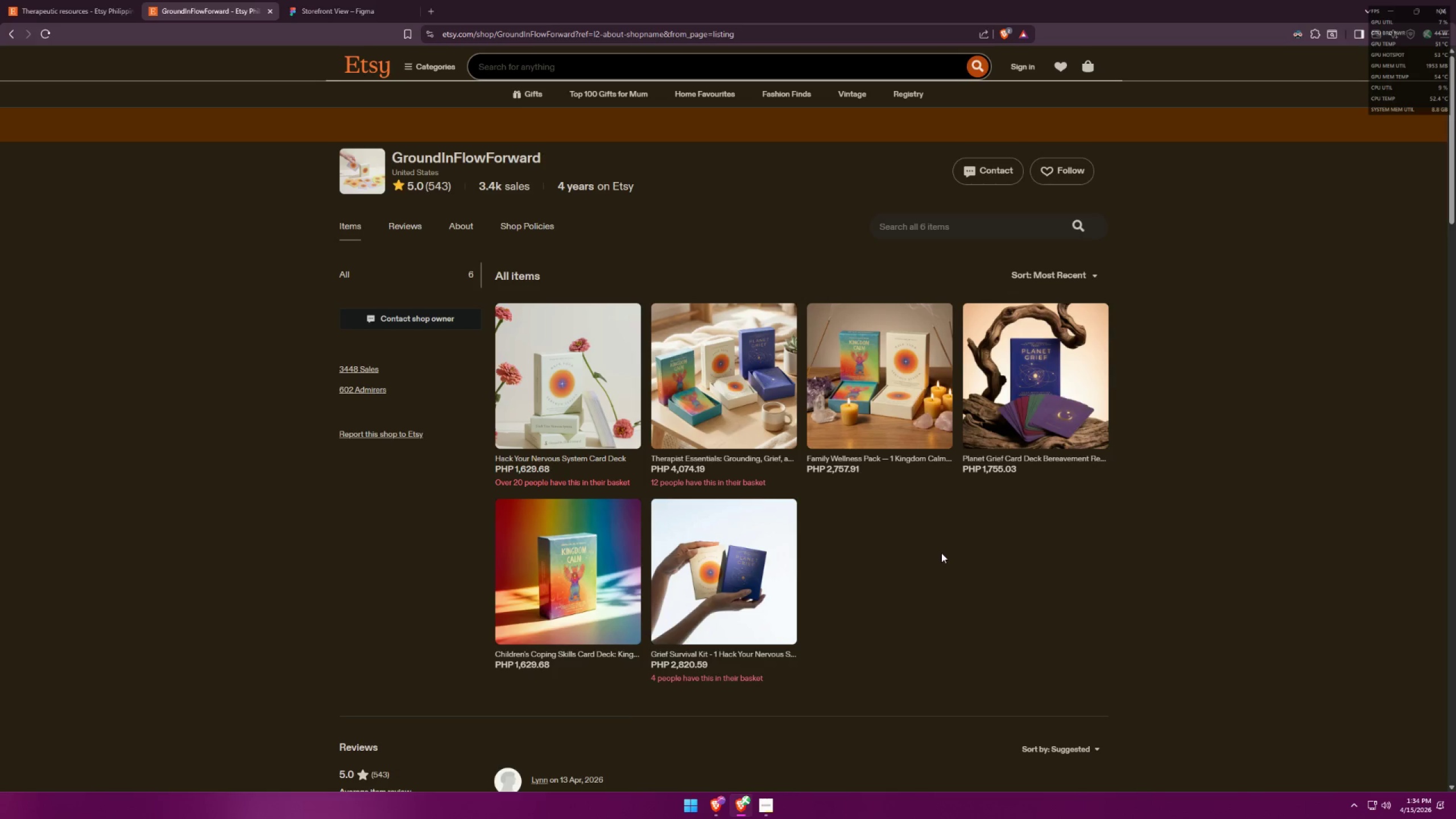 
key(Alt+AltLeft)
 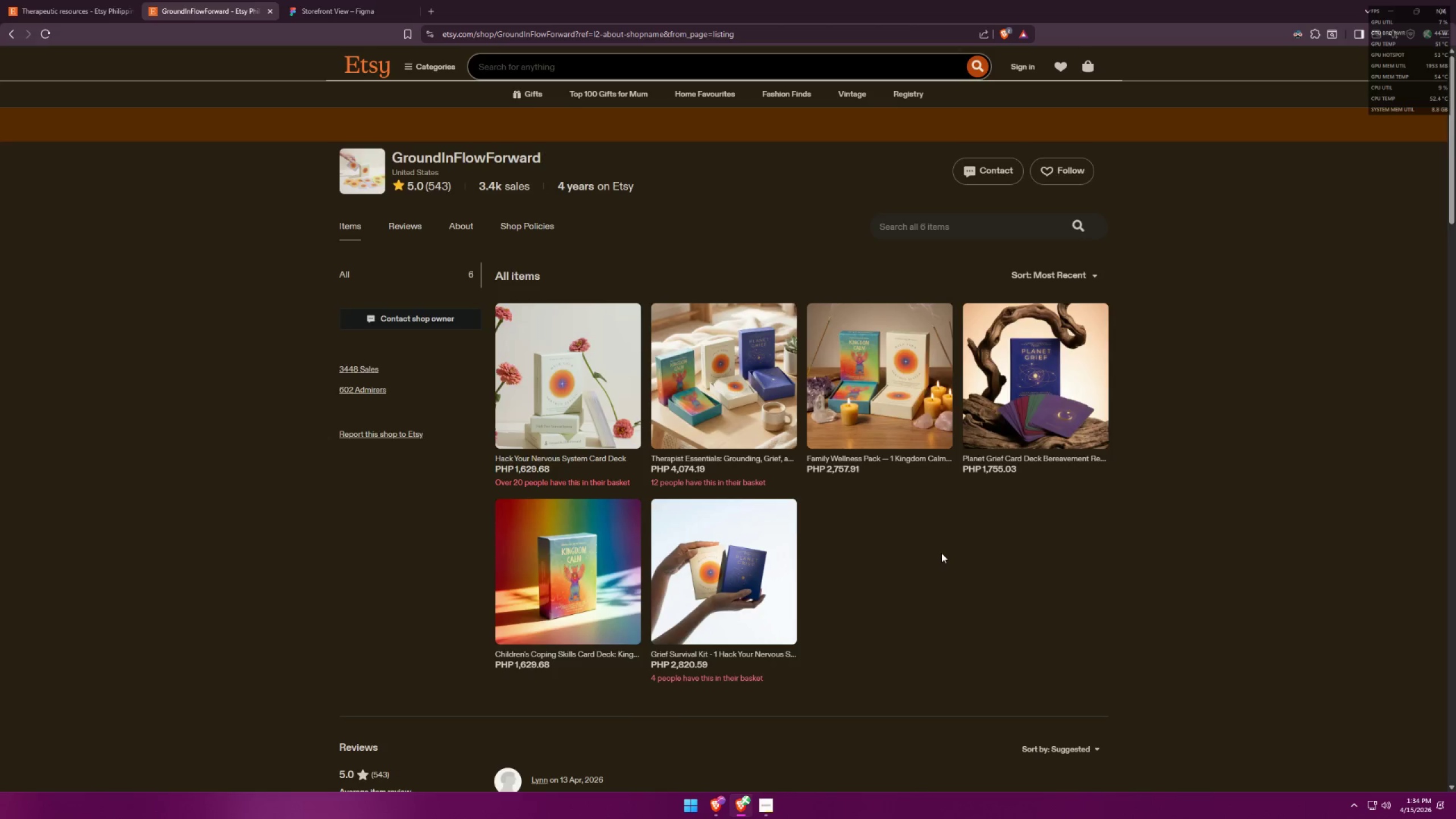 
key(Alt+Tab)
 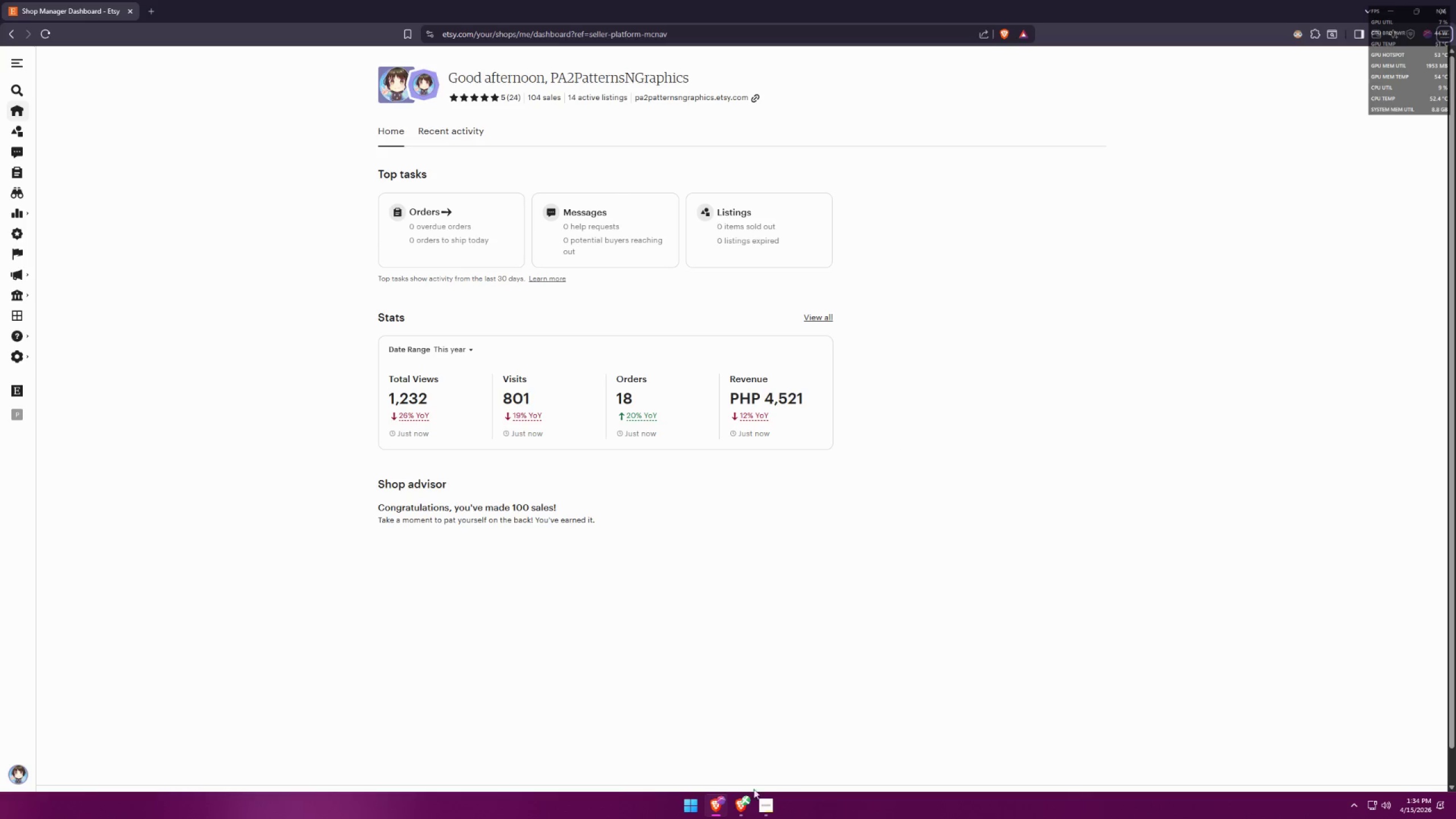 
key(Alt+AltLeft)
 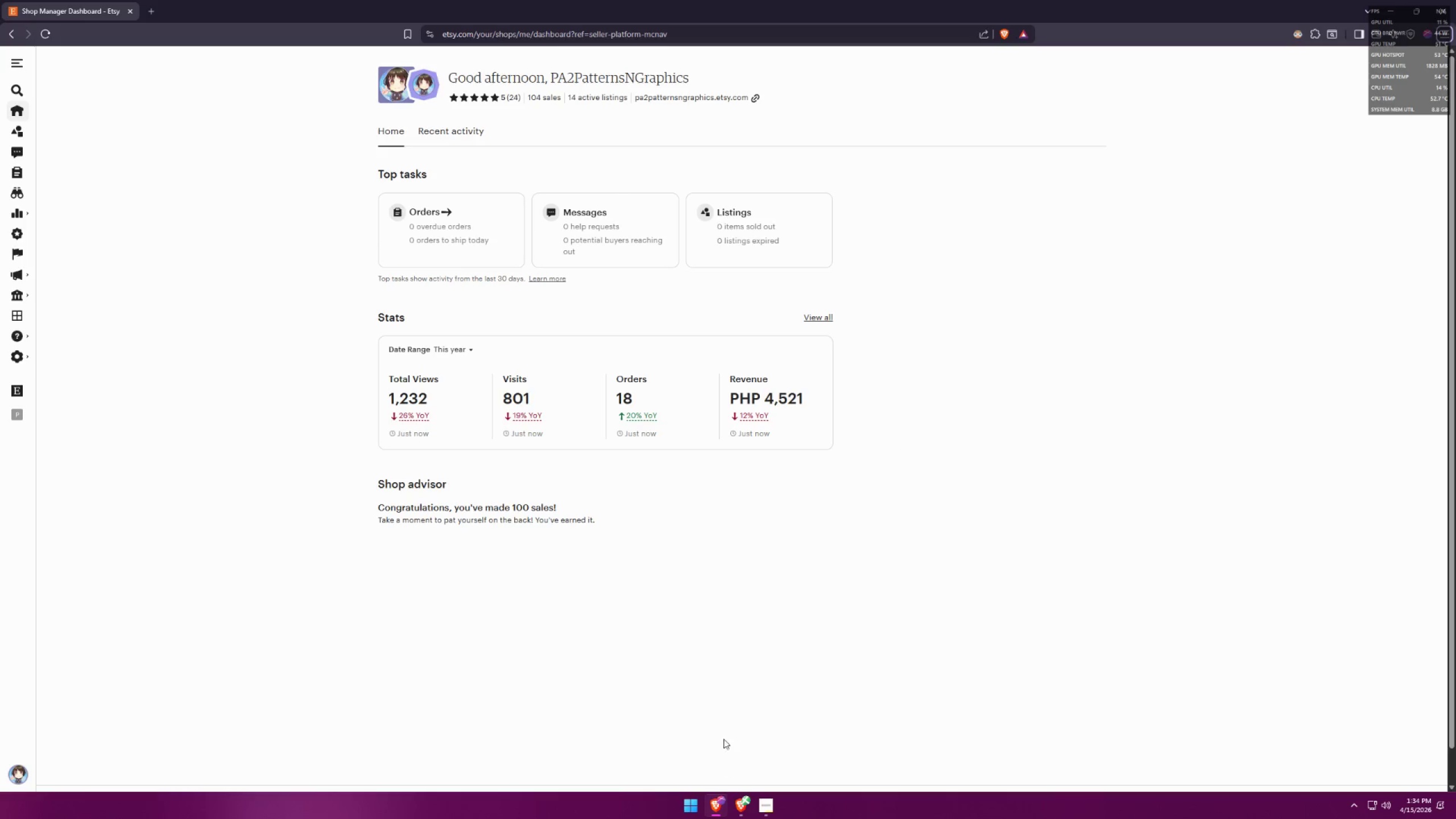 
key(Alt+Tab)
 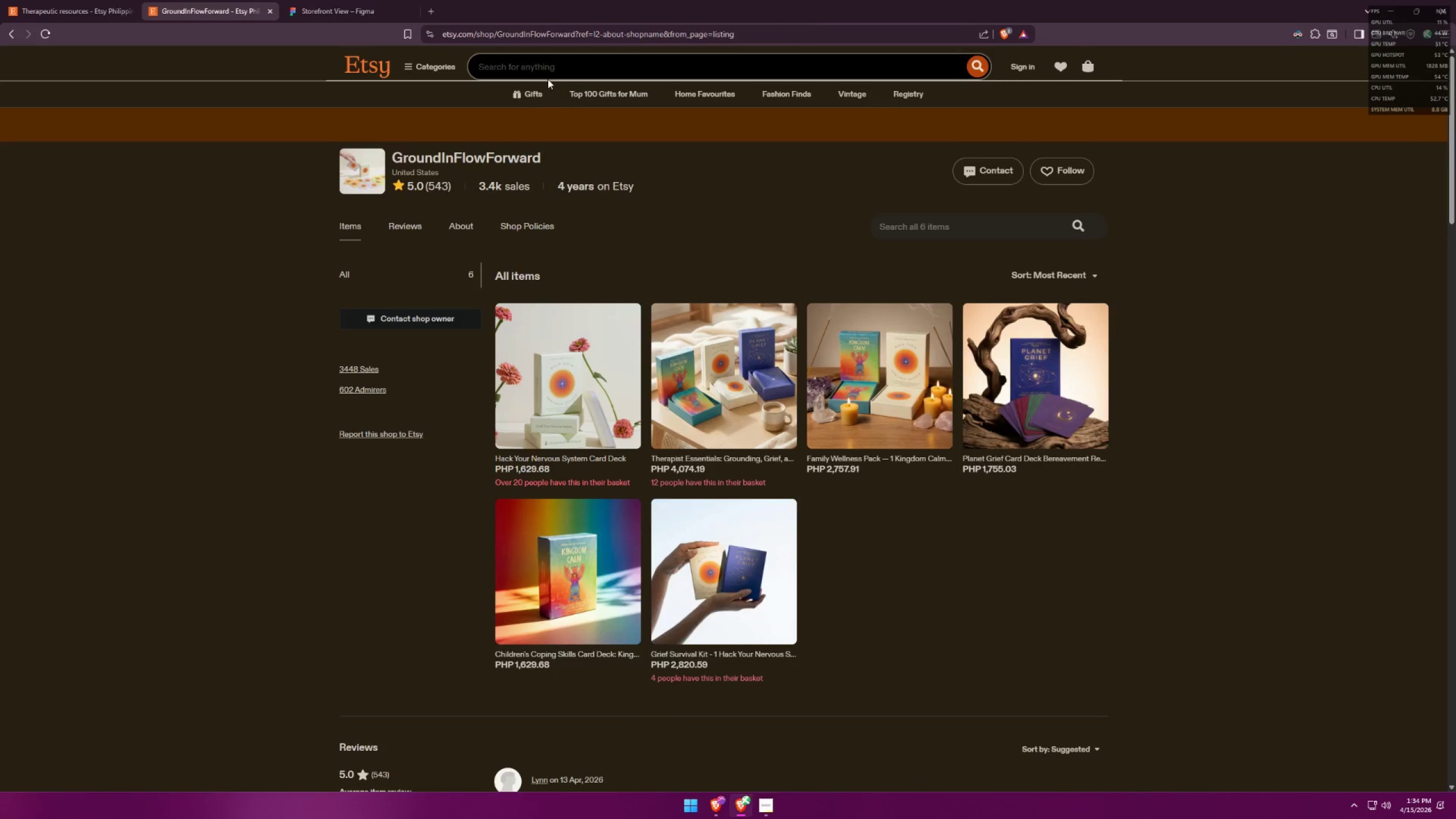 
left_click([344, 0])
 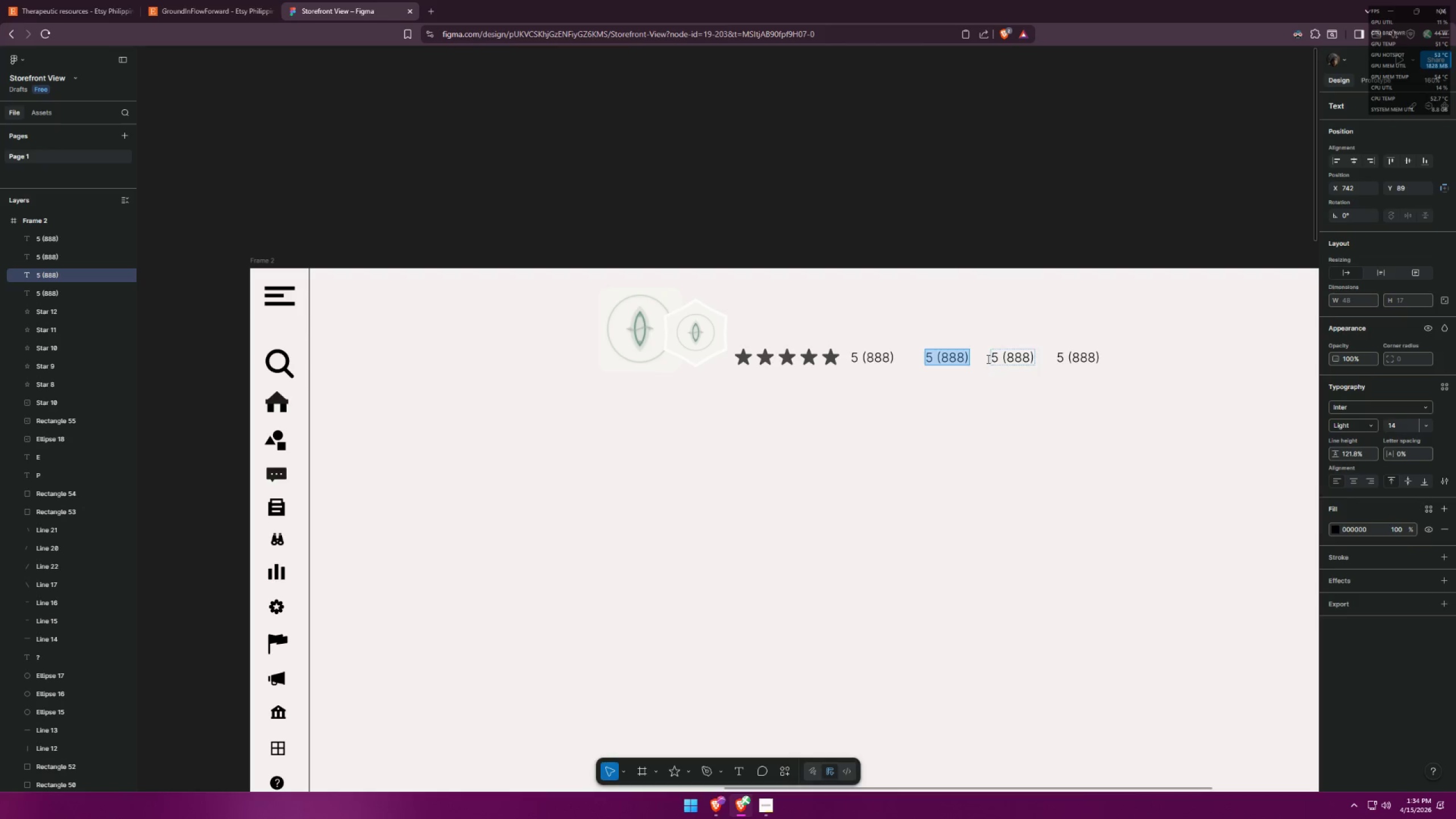 
key(2)
 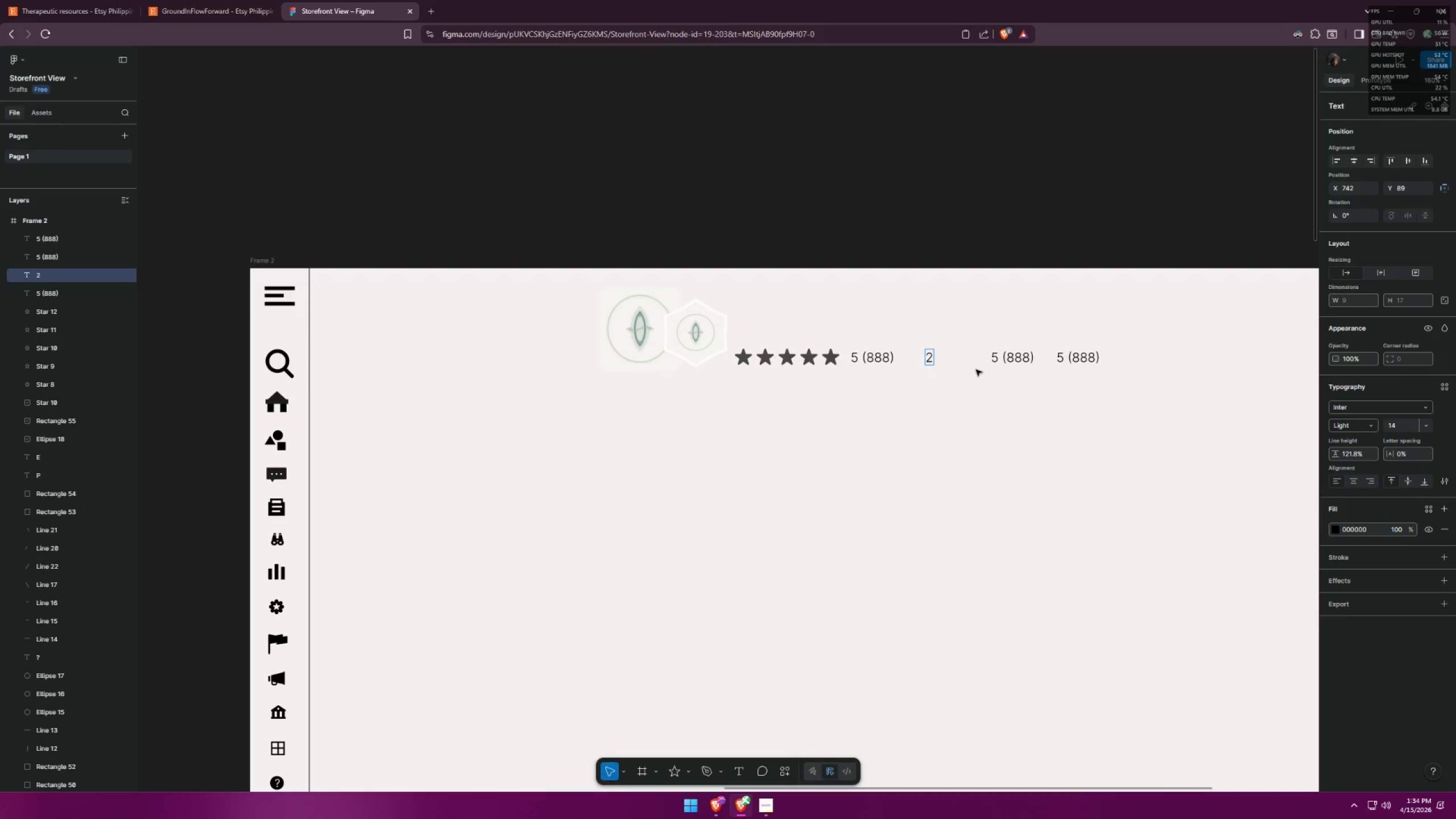 
key(Alt+AltLeft)
 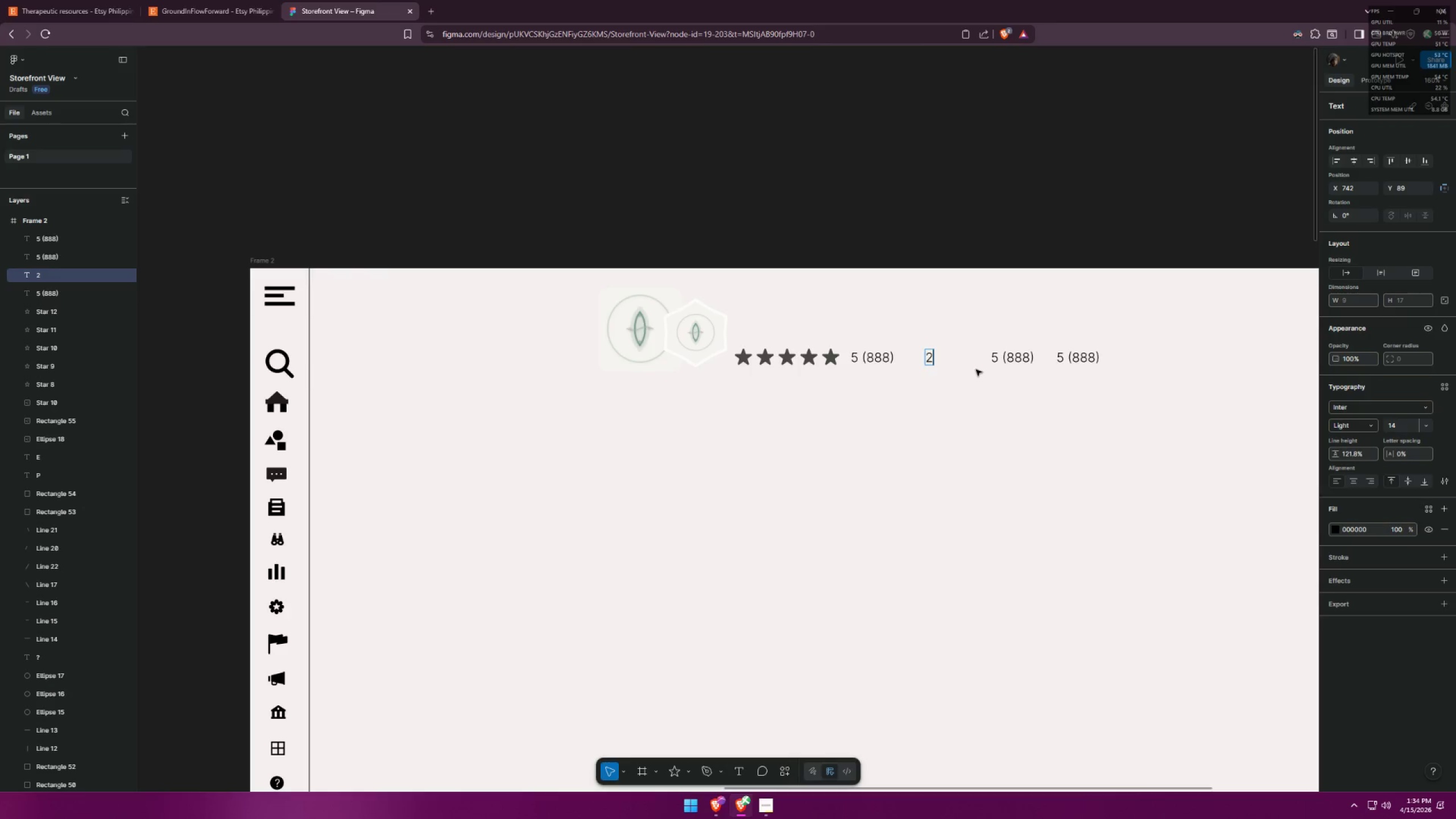 
key(Alt+Tab)
 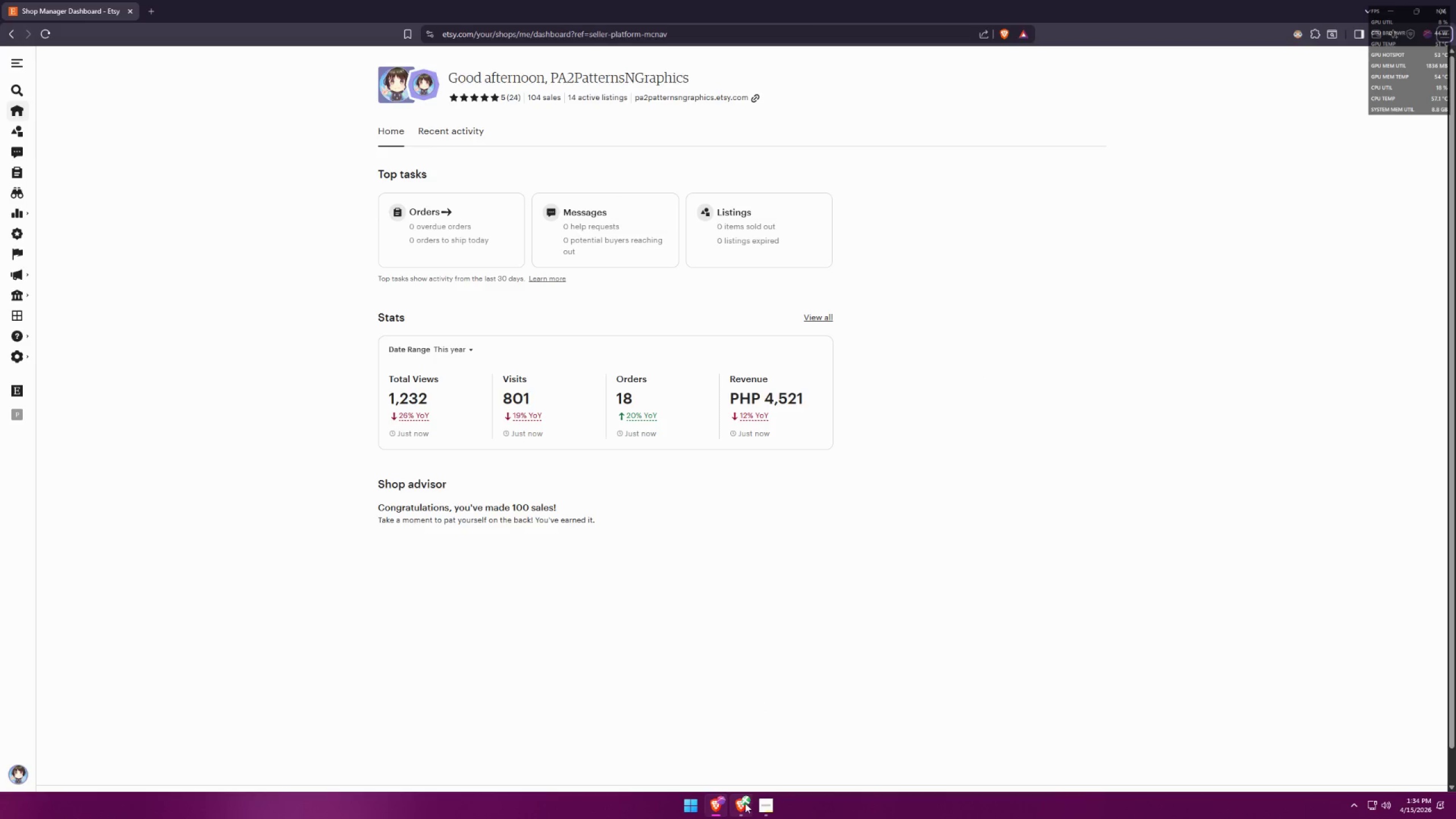 
left_click([216, 0])
 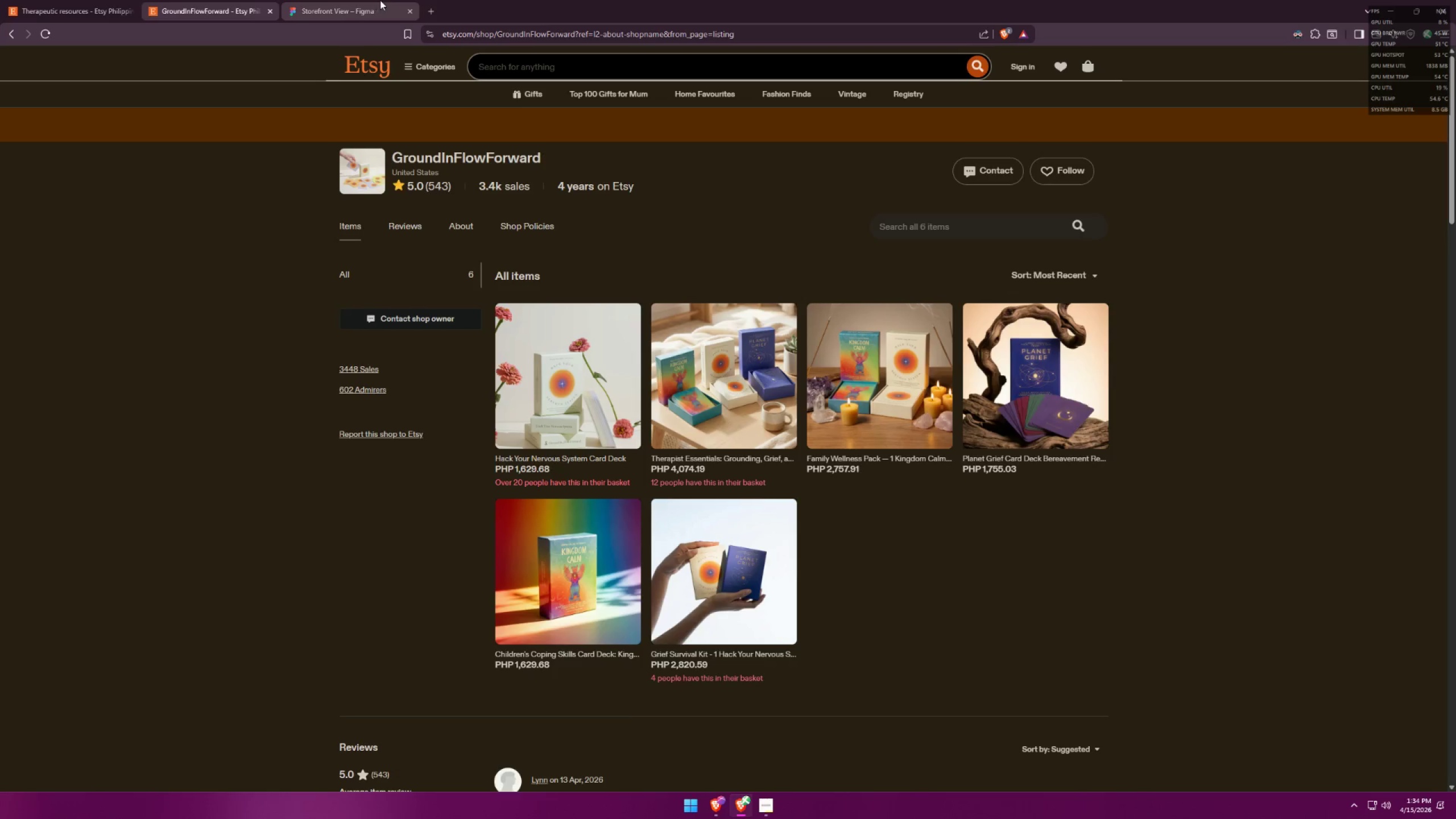 
left_click([380, 0])
 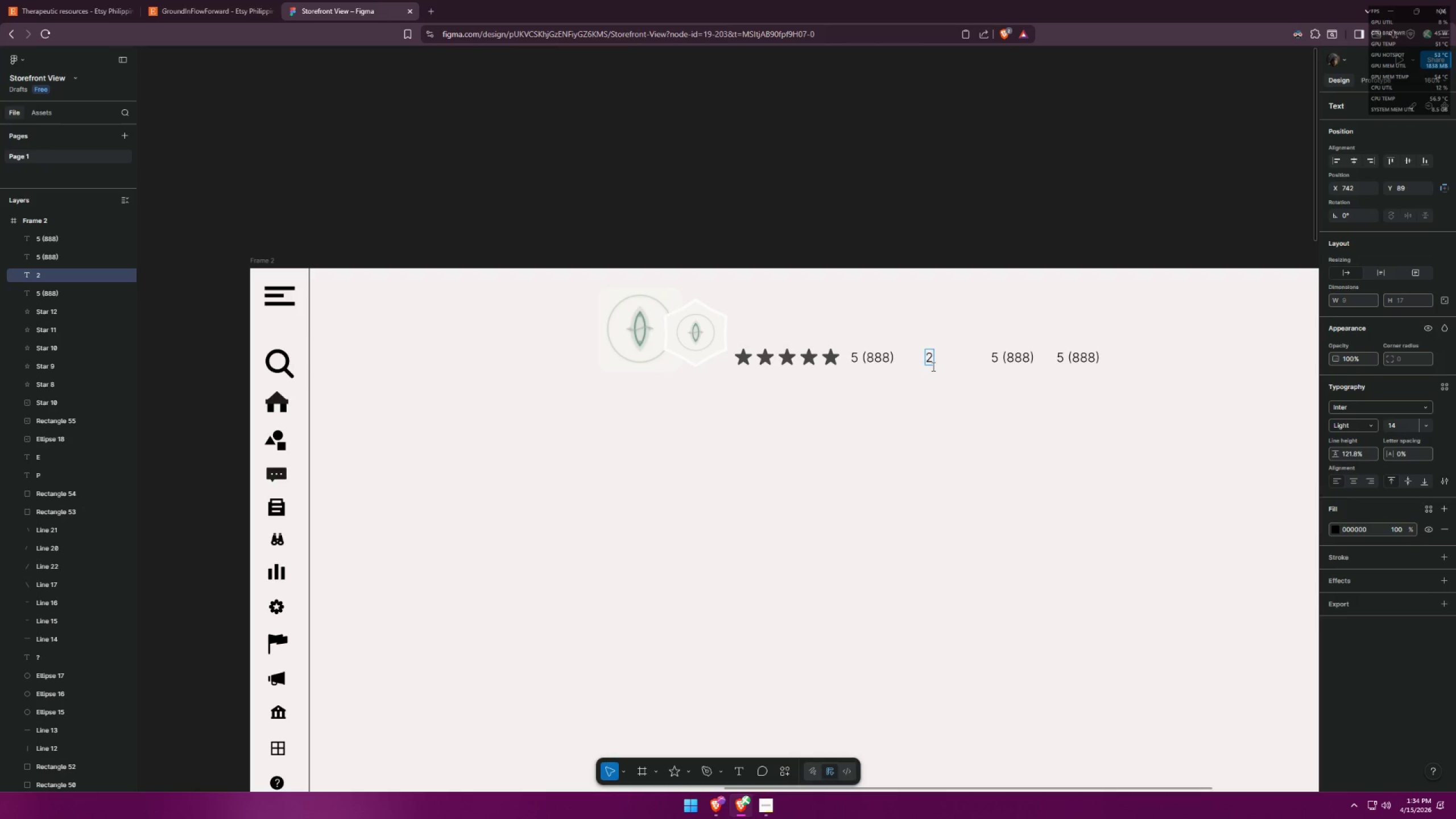 
type(.6M)
key(Backspace)
type(k Sales)